 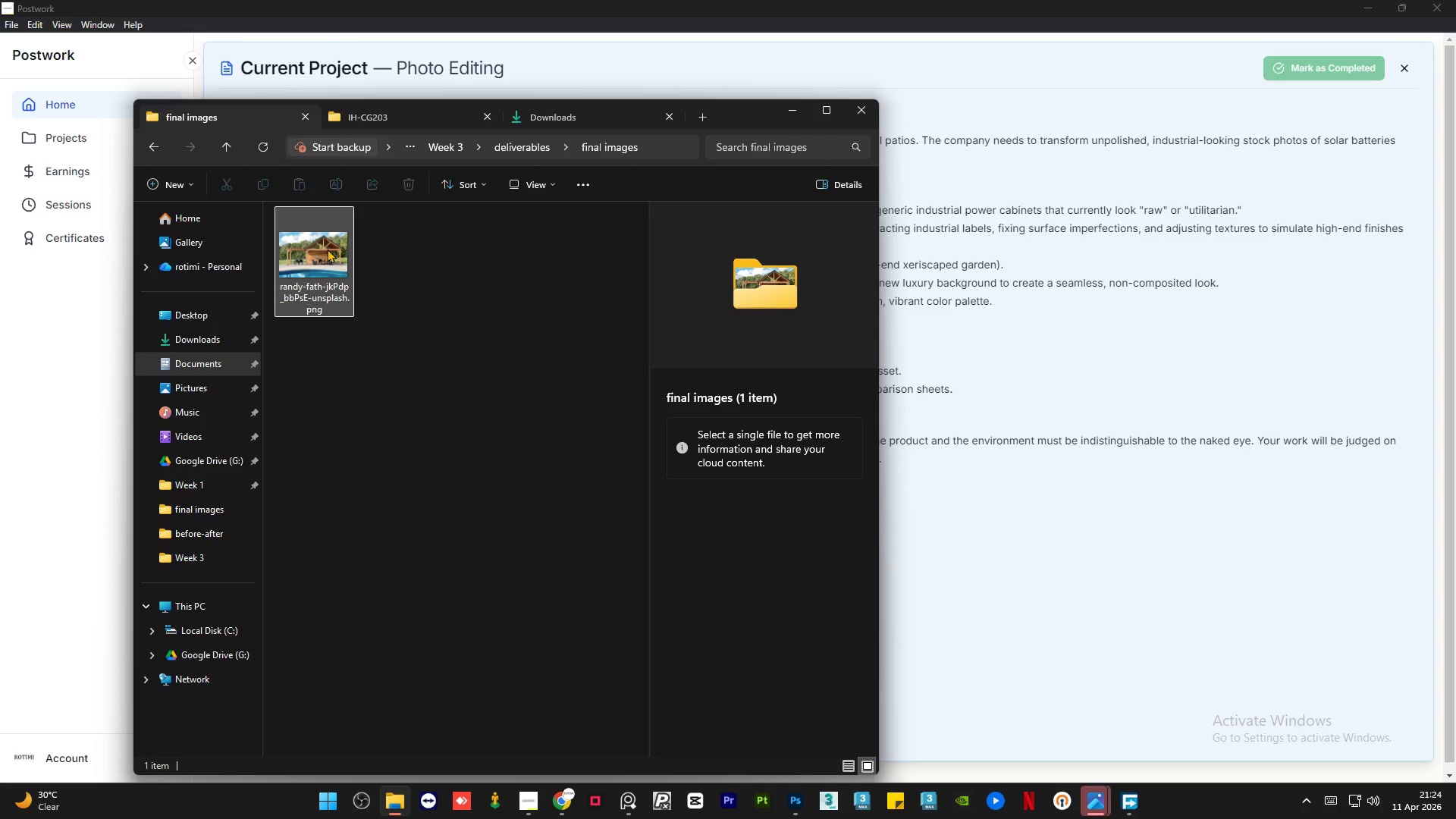 
double_click([156, 151])
 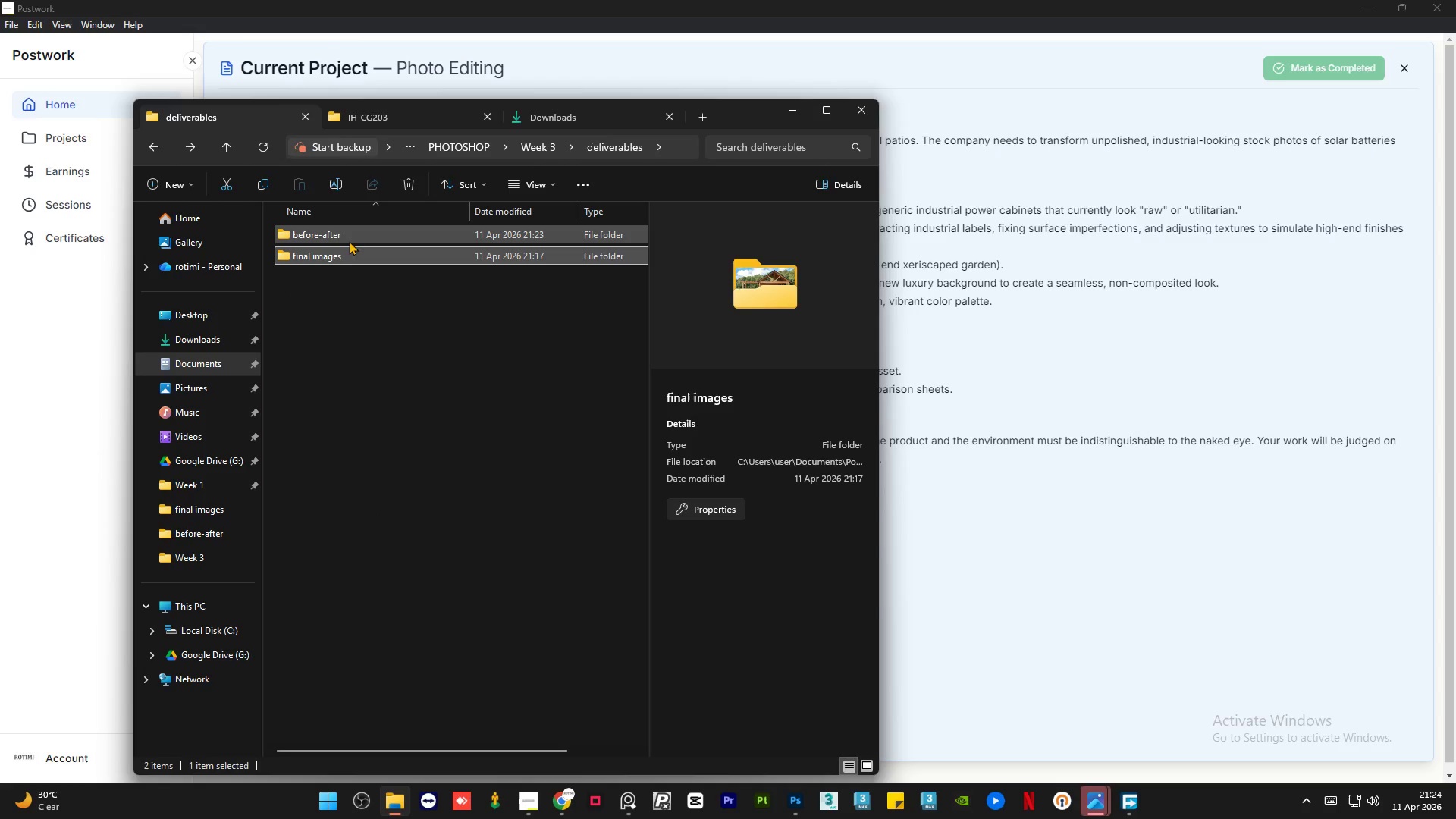 
double_click([349, 238])
 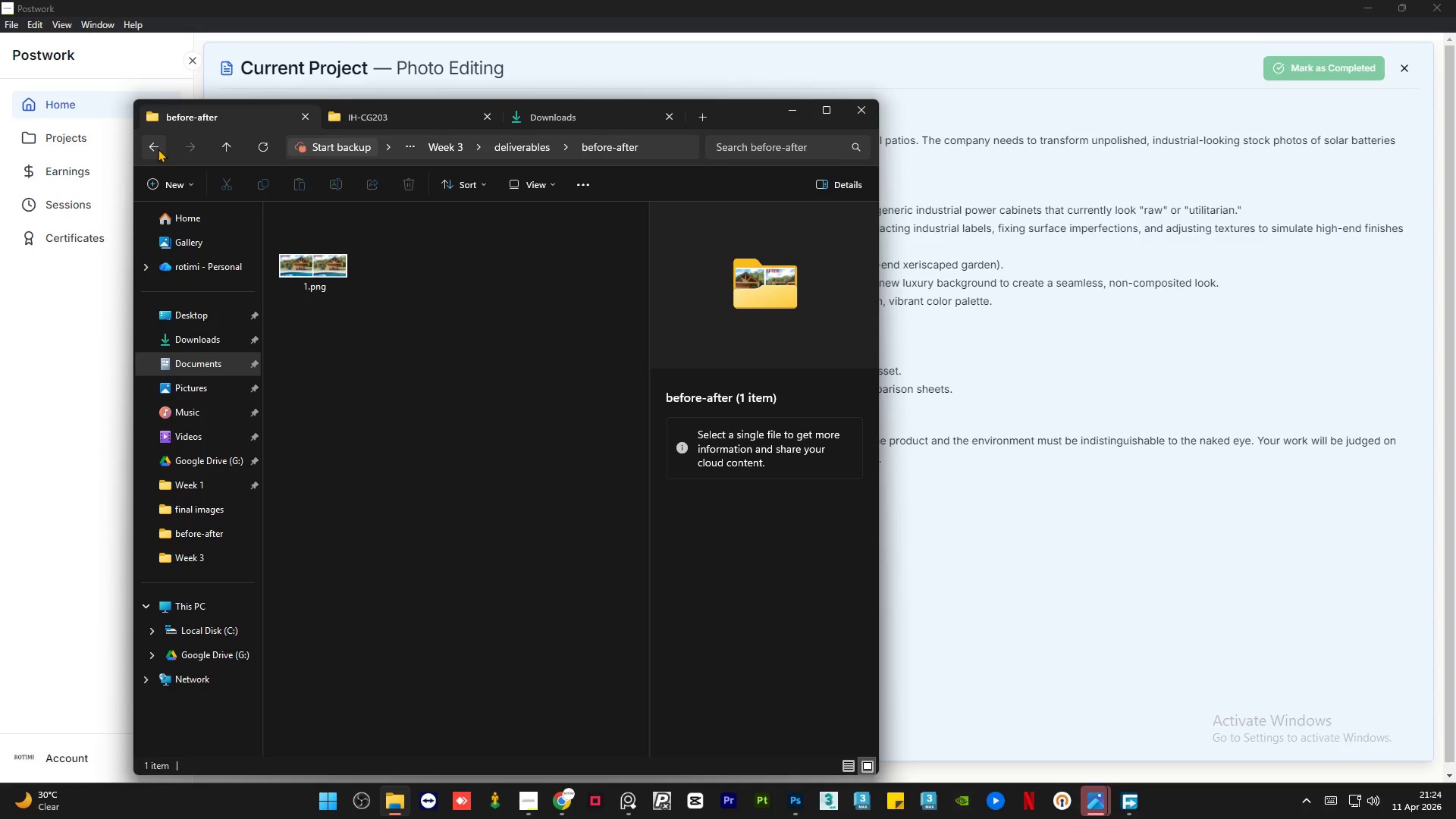 
left_click([155, 147])
 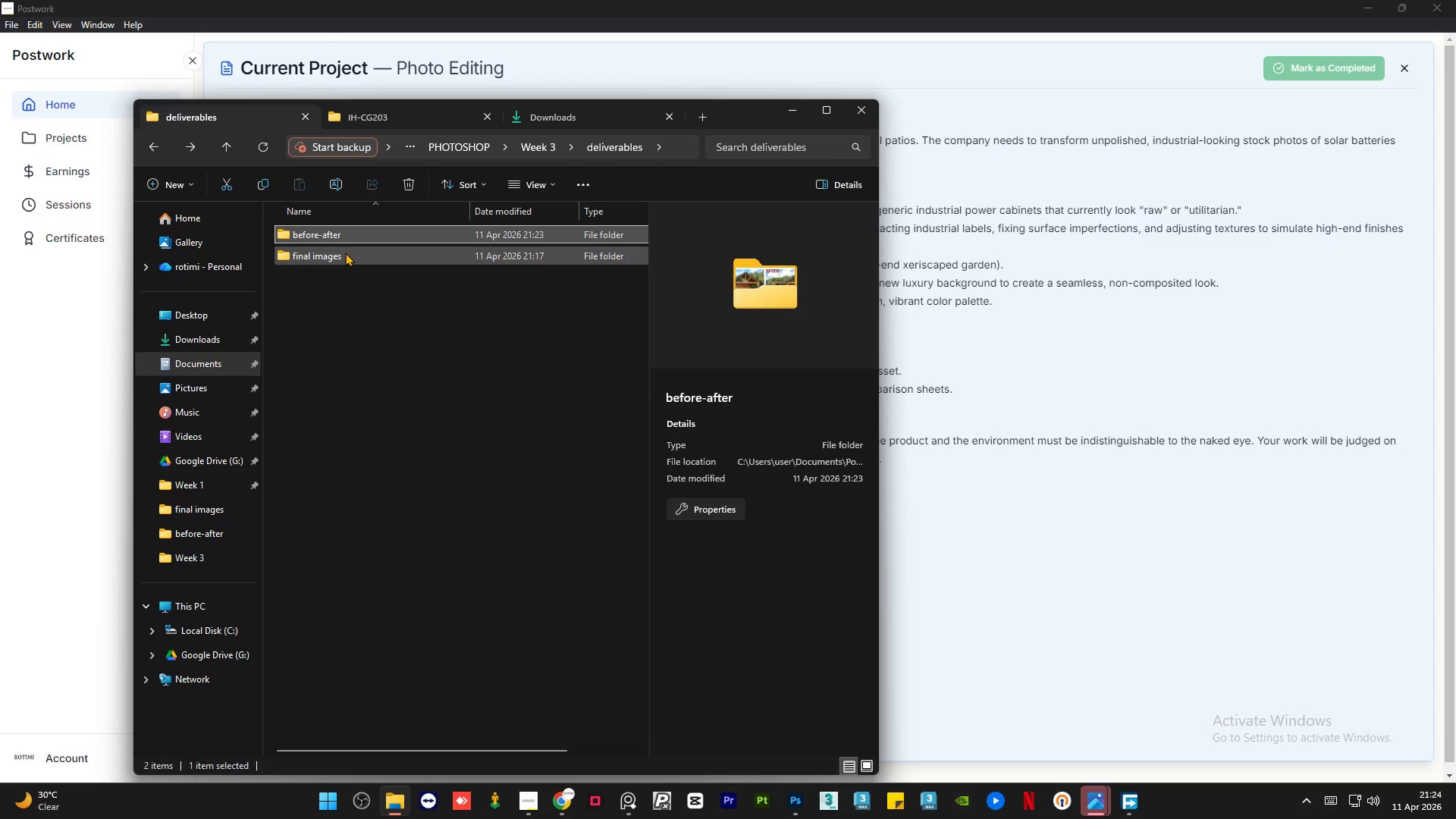 
double_click([345, 253])
 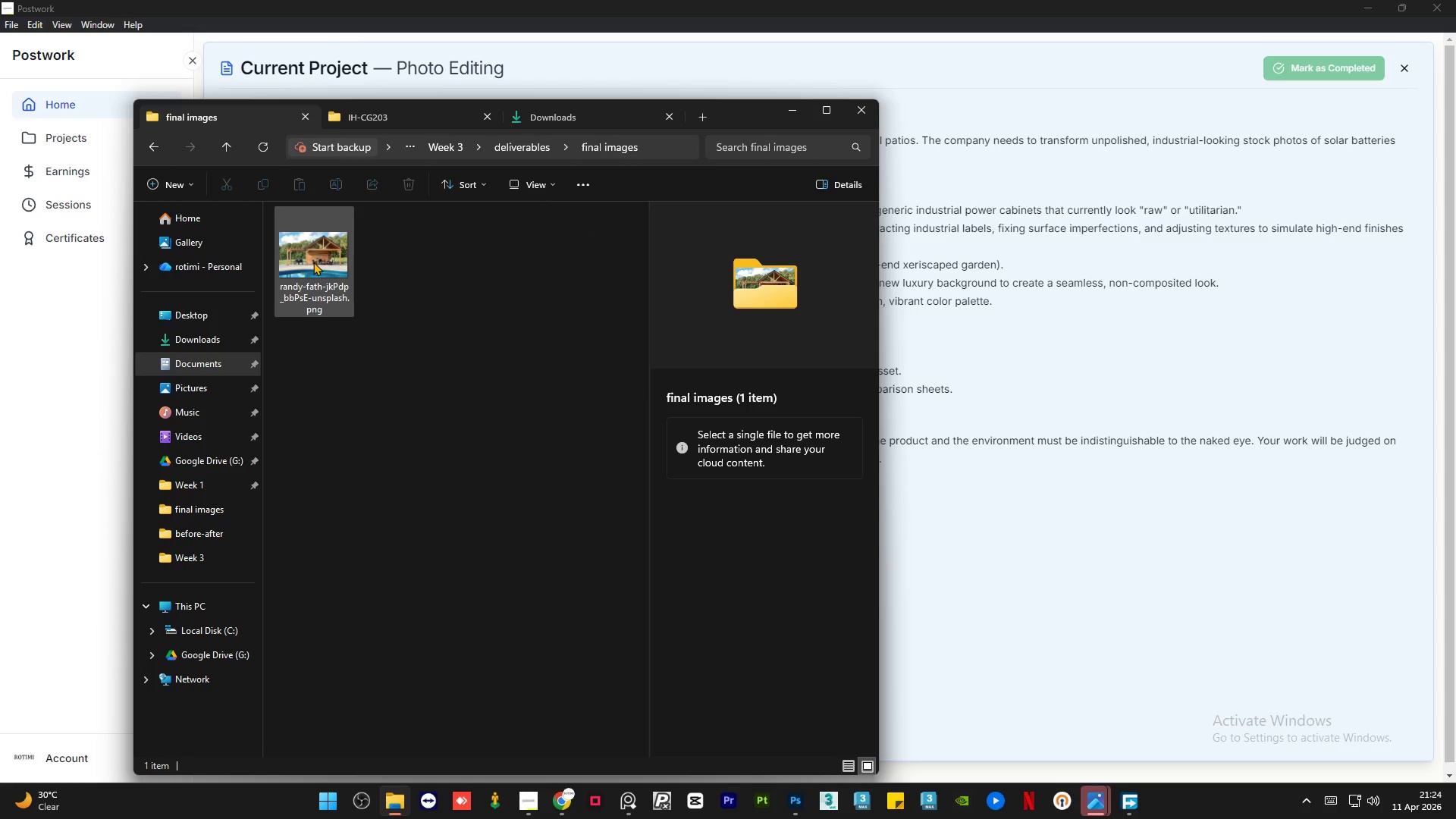 
double_click([314, 262])
 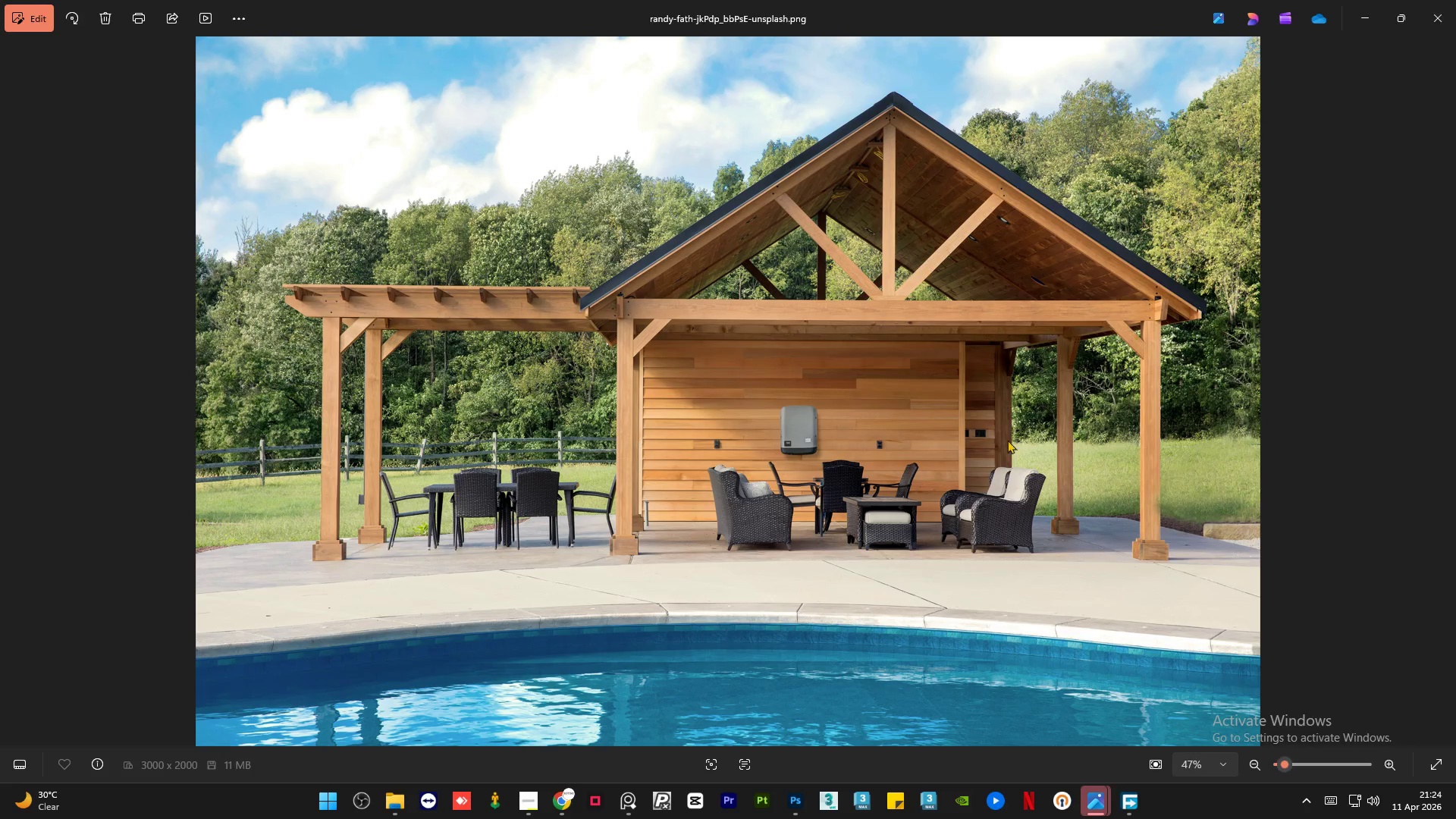 
scroll: coordinate [797, 420], scroll_direction: up, amount: 26.0
 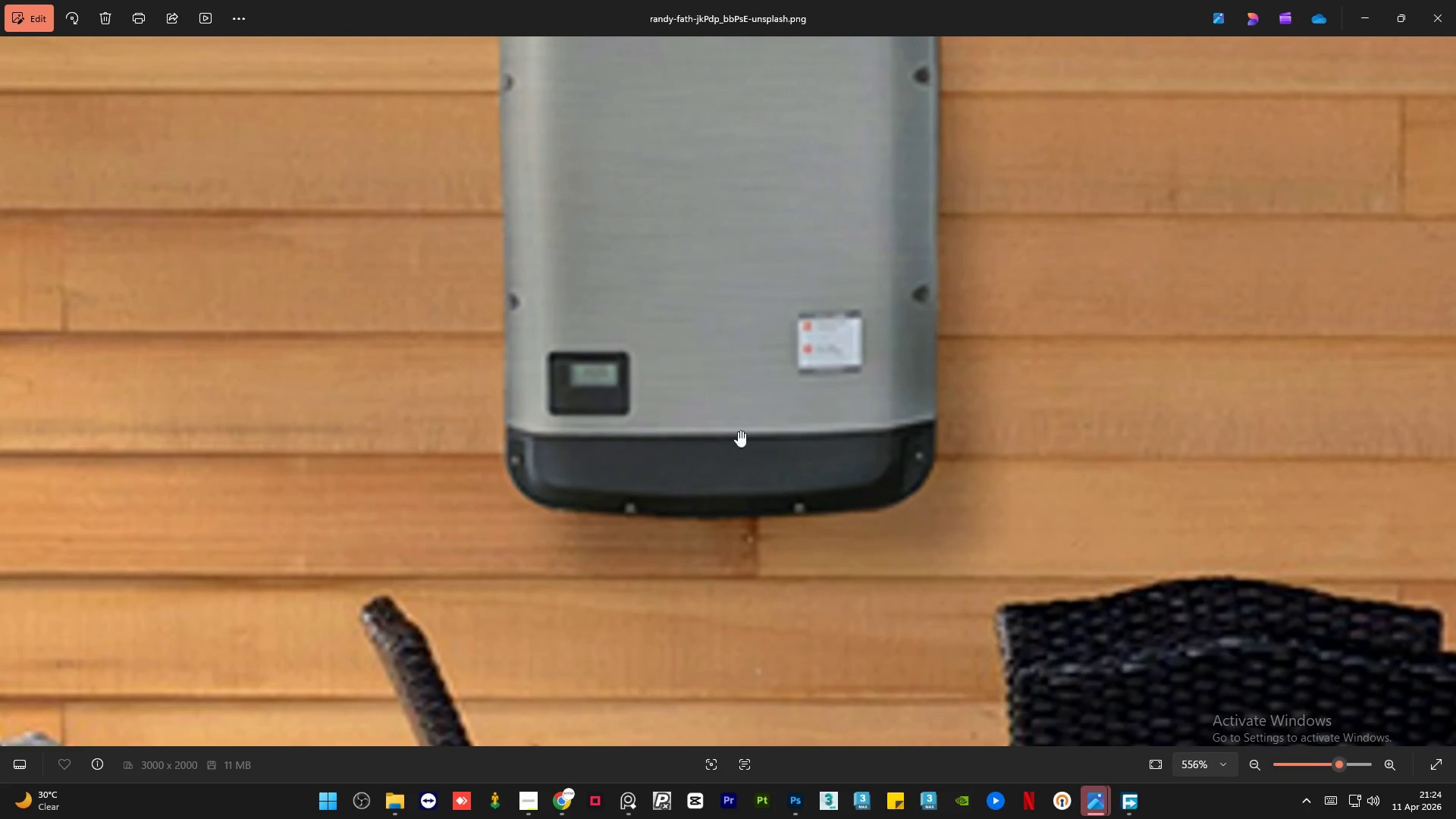 
scroll: coordinate [674, 187], scroll_direction: none, amount: 0.0
 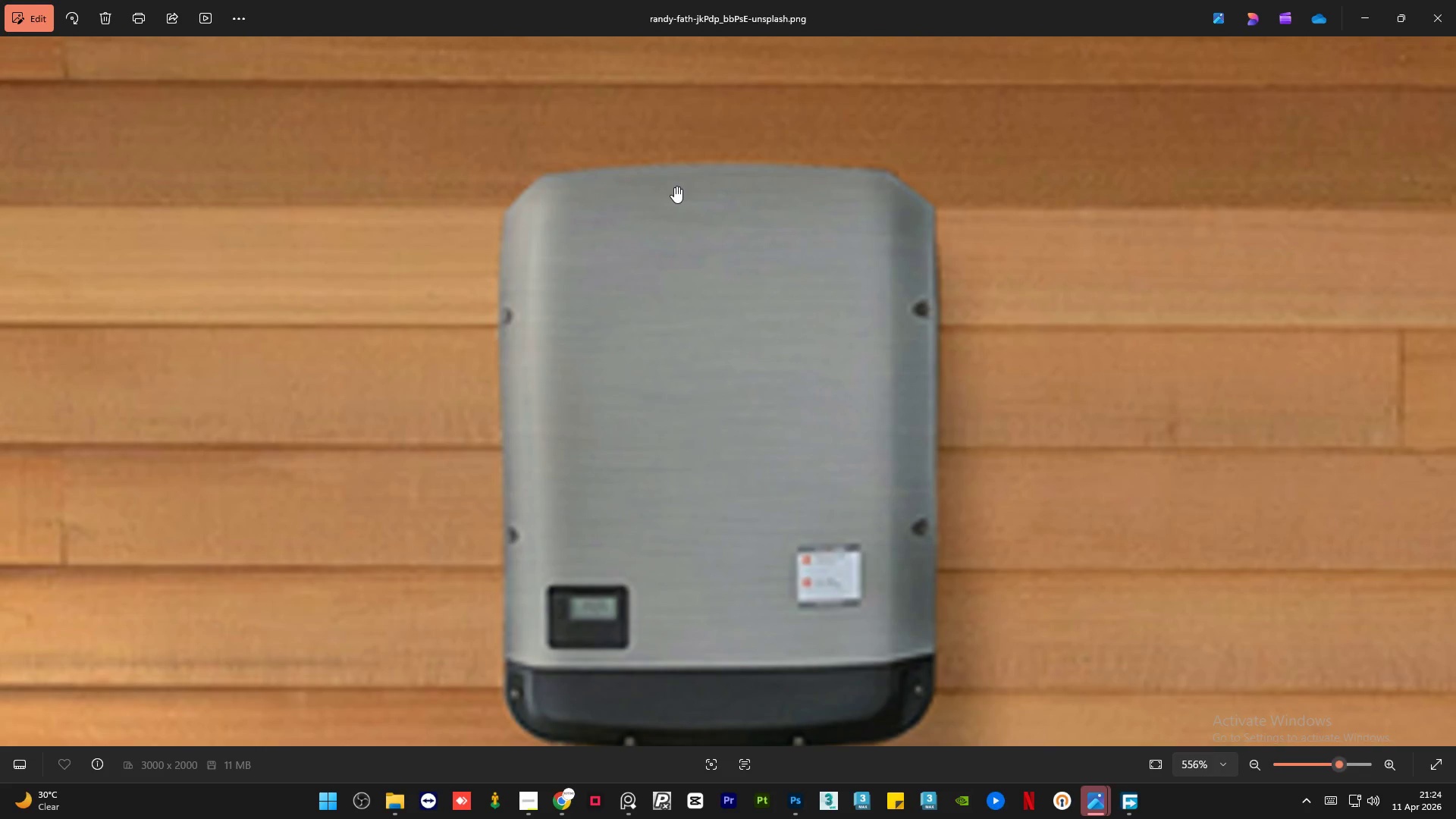 
scroll: coordinate [730, 332], scroll_direction: down, amount: 31.0
 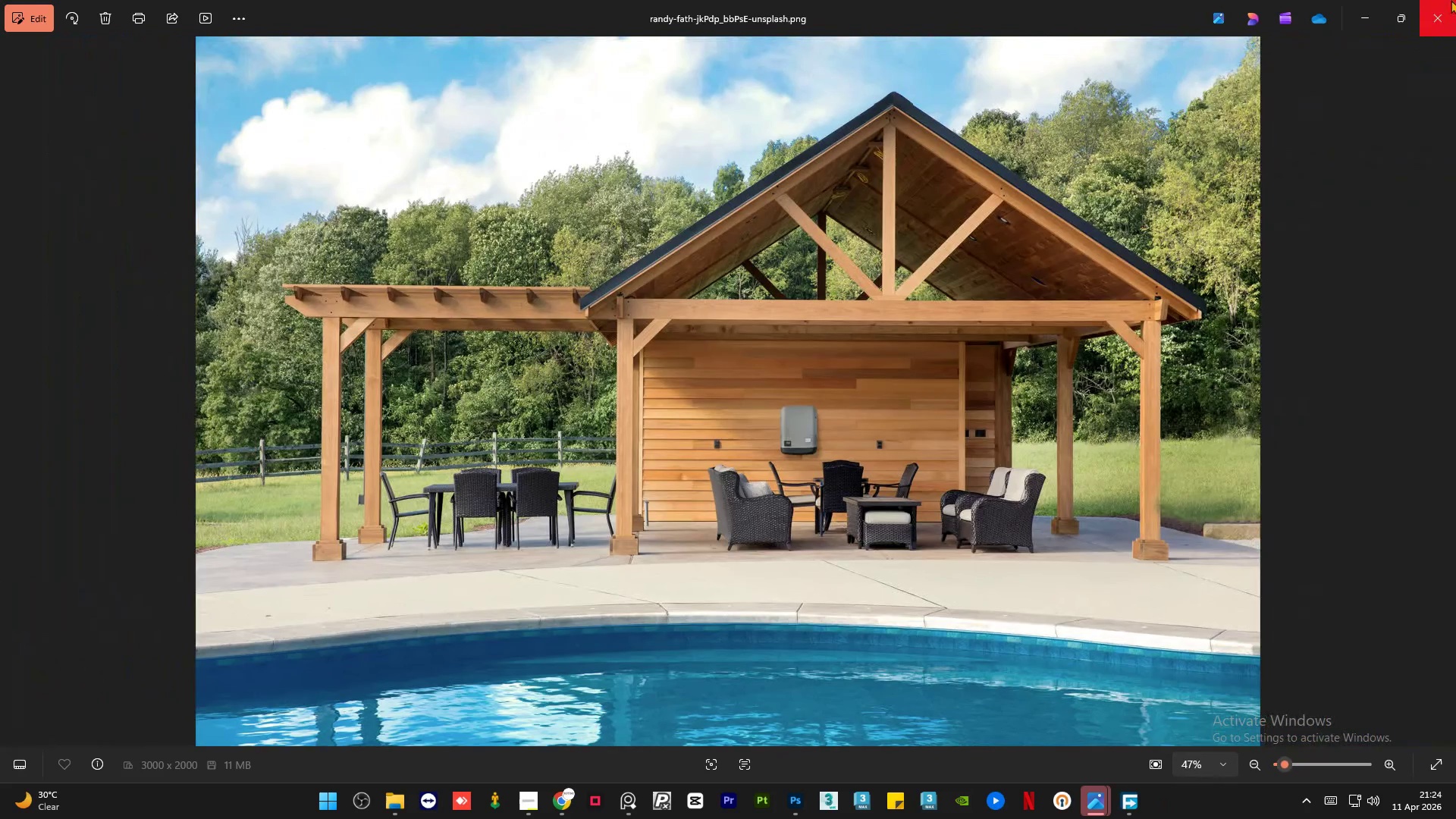 
left_click([1454, 0])
 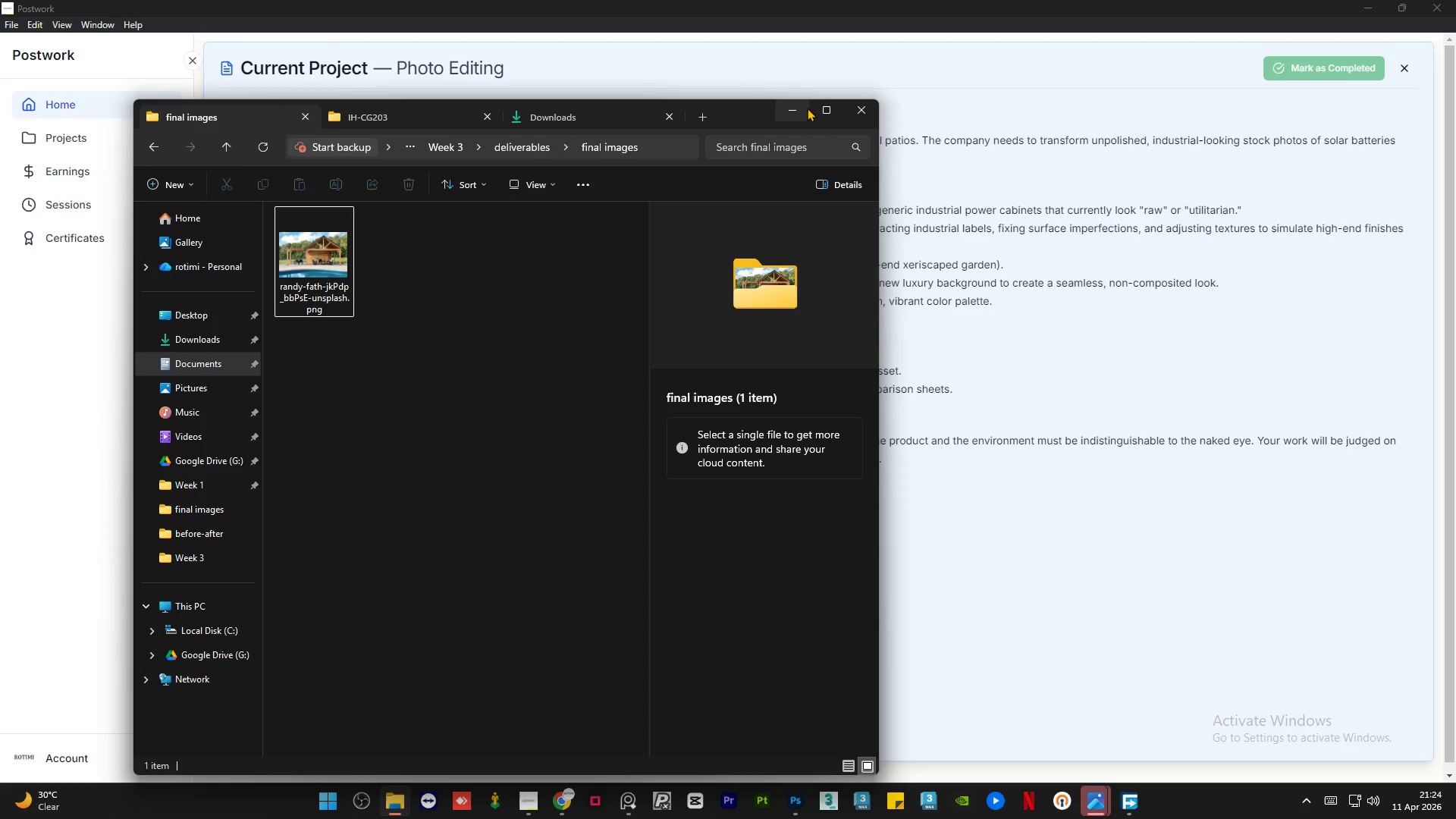 
left_click([789, 110])